 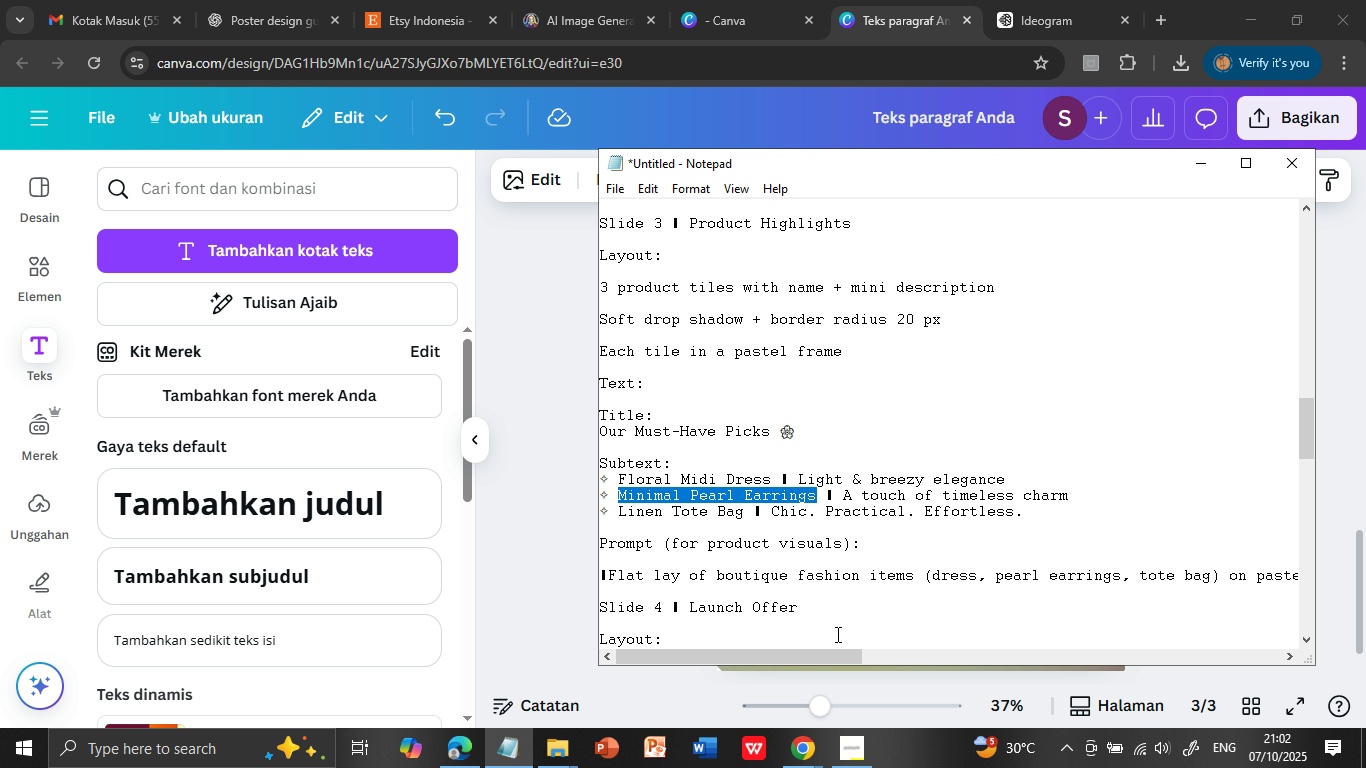 
left_click([1019, 17])
 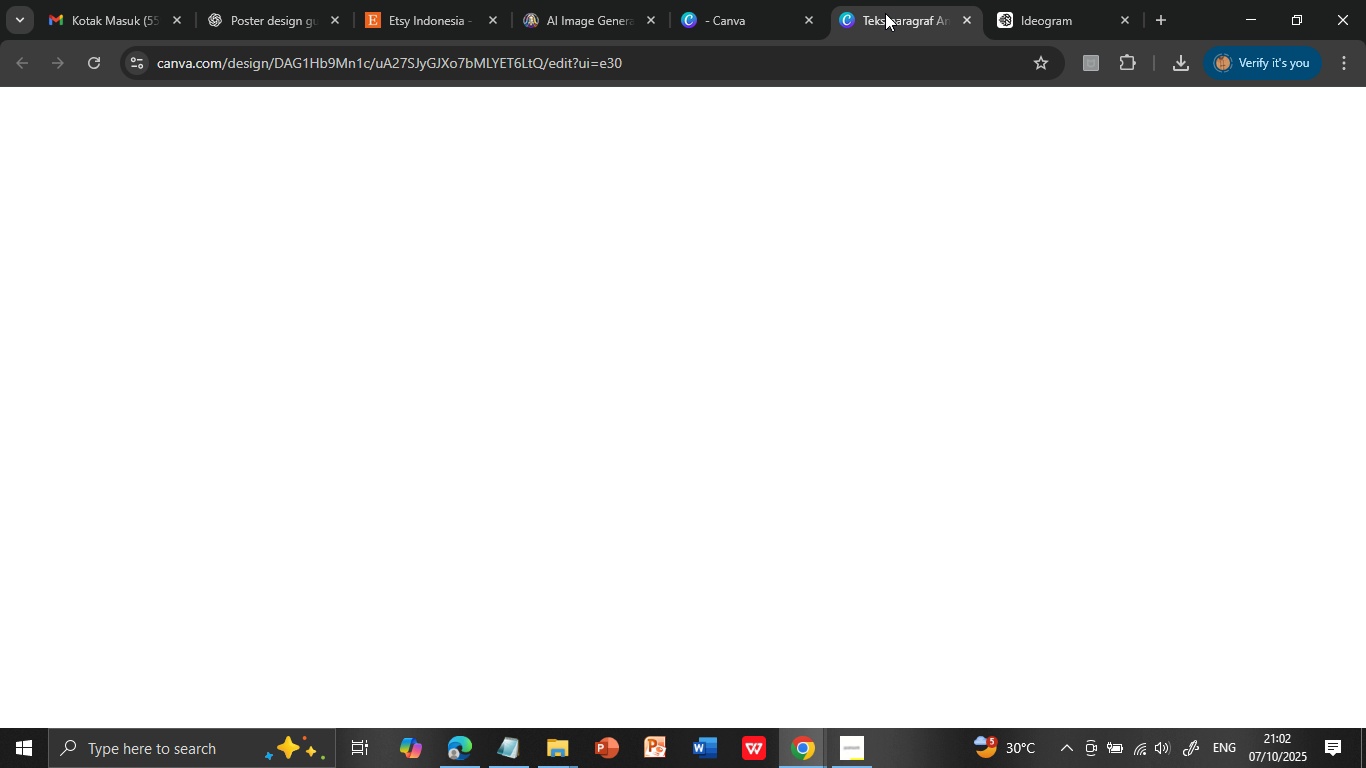 
left_click([885, 13])
 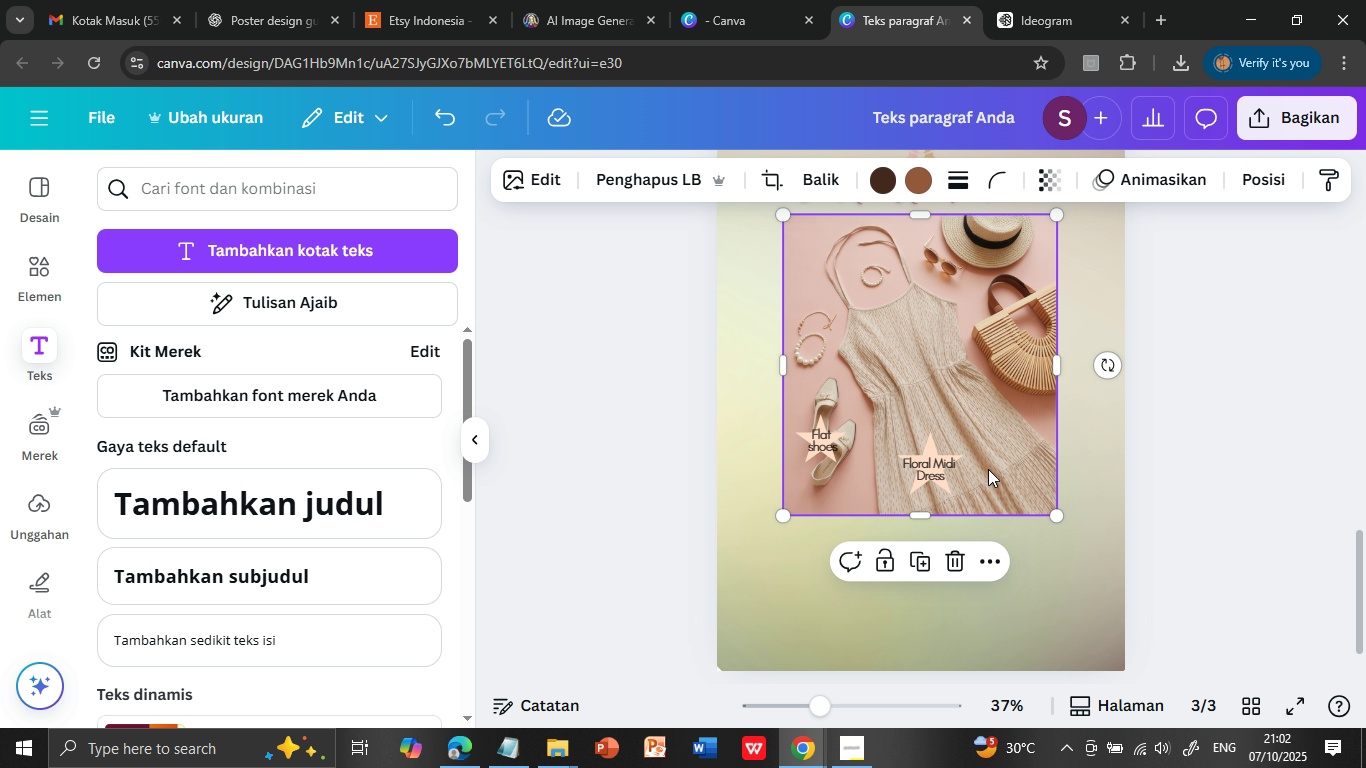 
wait(8.43)
 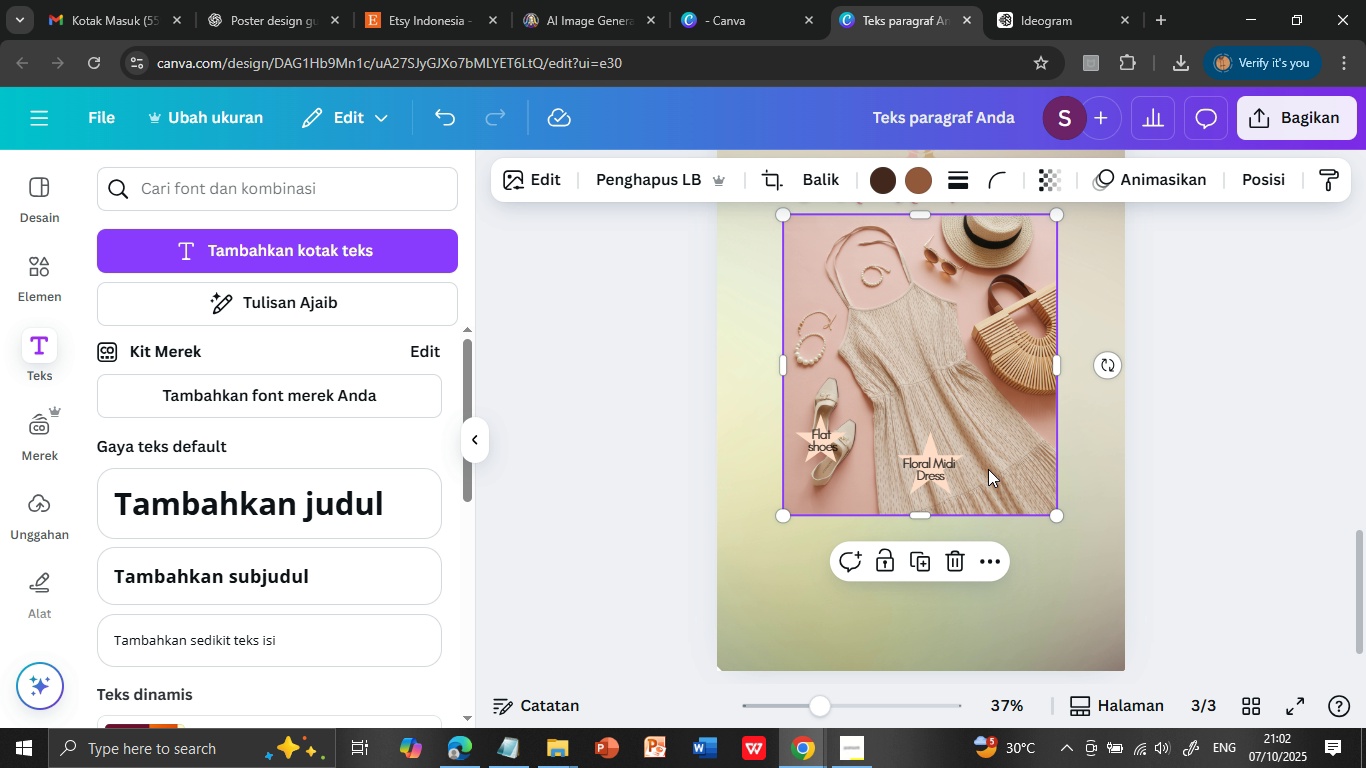 
left_click([933, 443])
 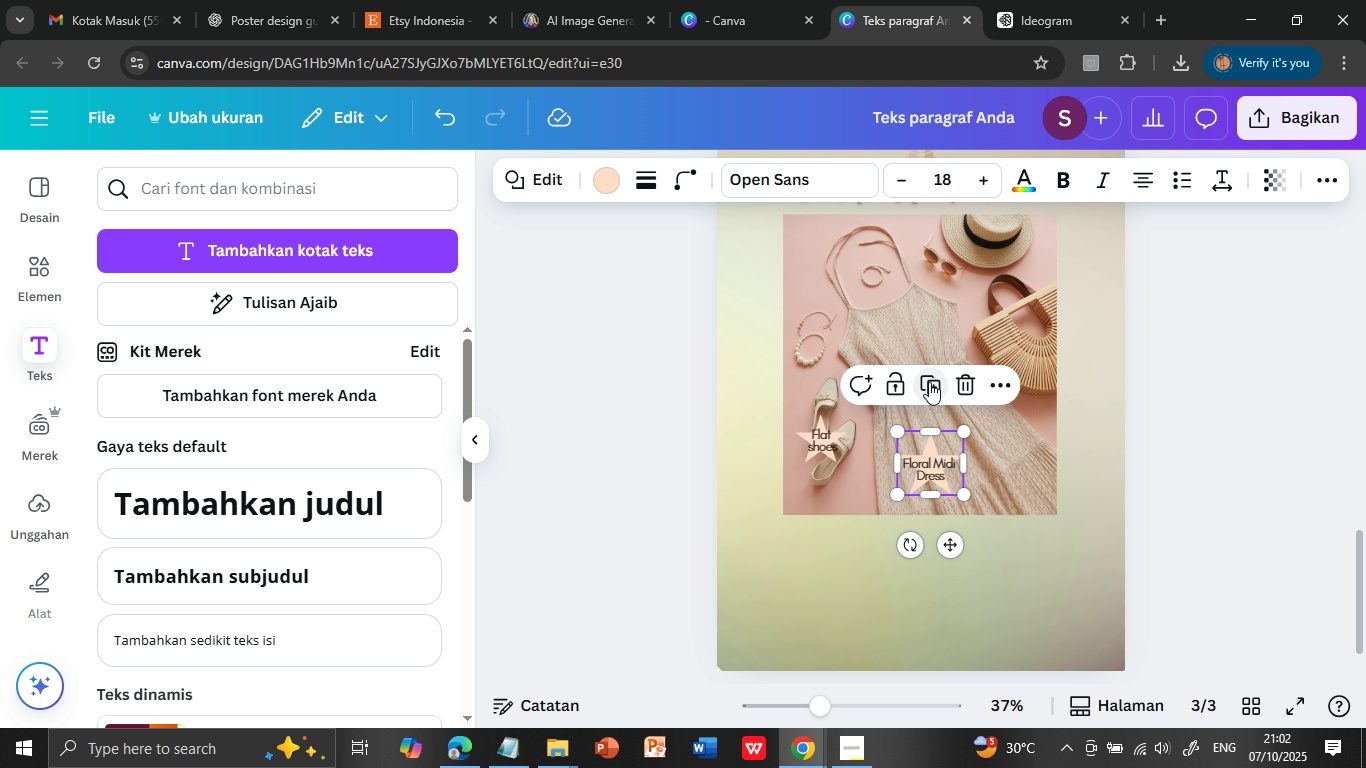 
left_click([929, 382])